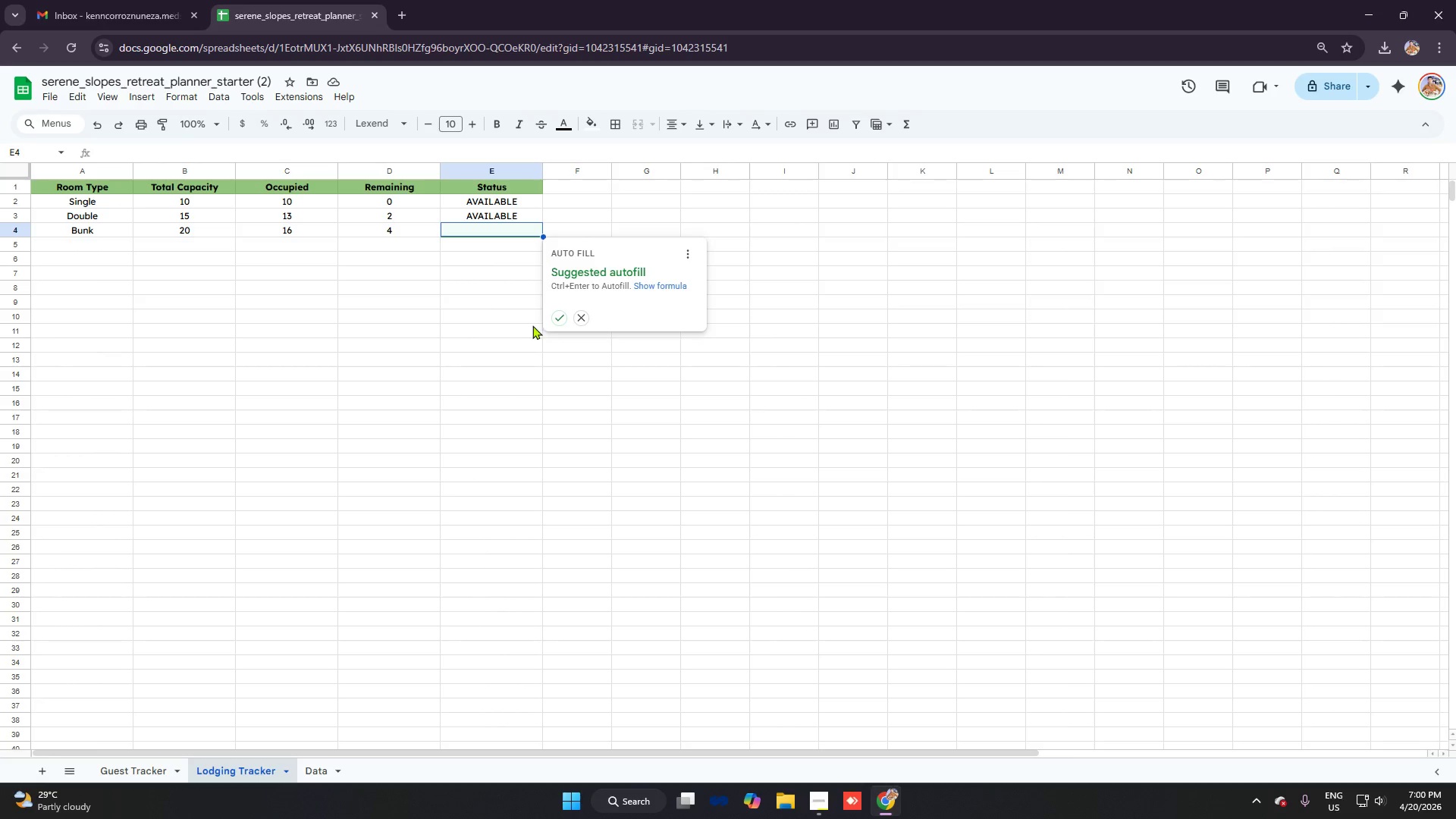 
left_click([563, 318])
 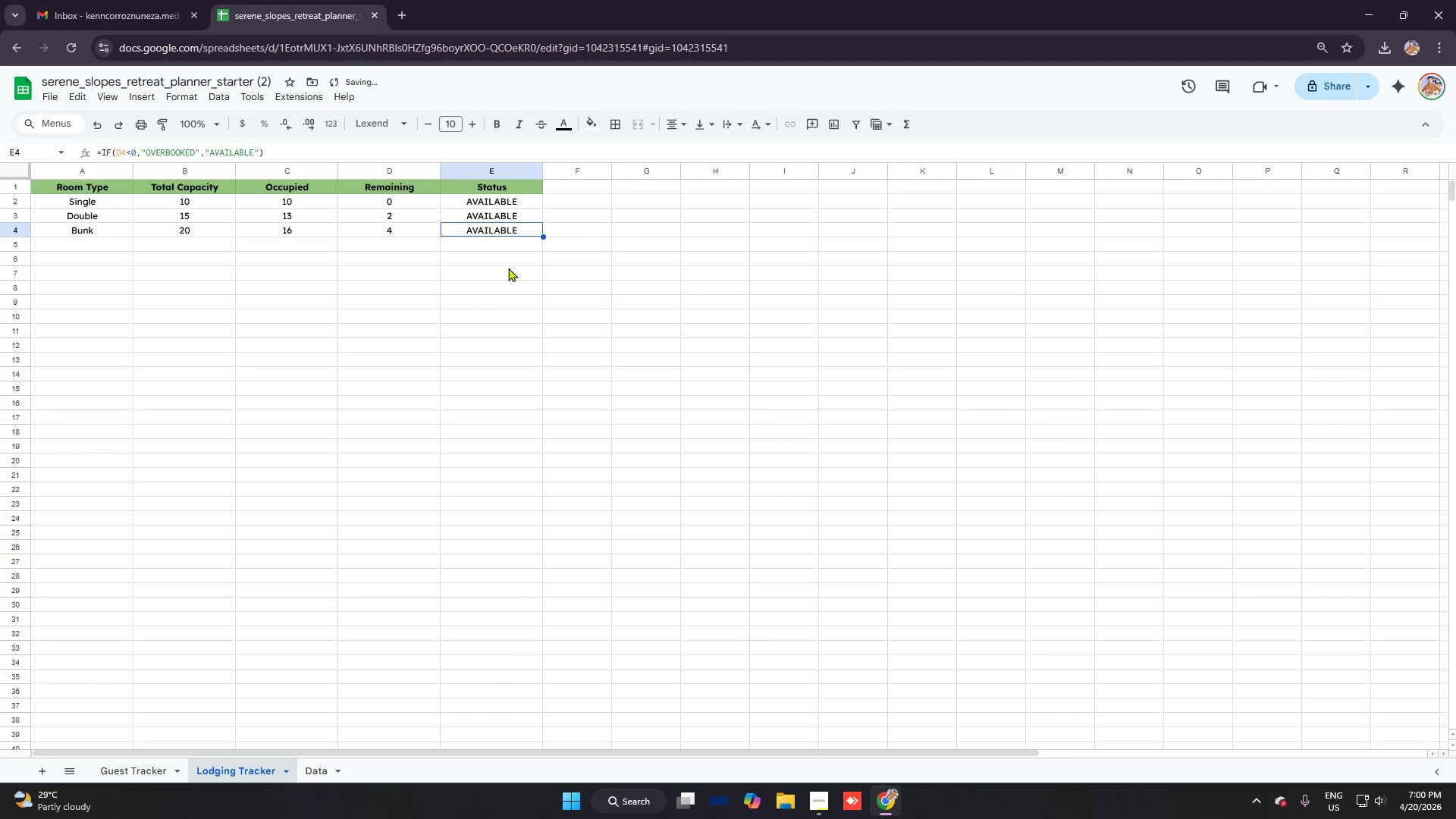 
left_click([504, 264])
 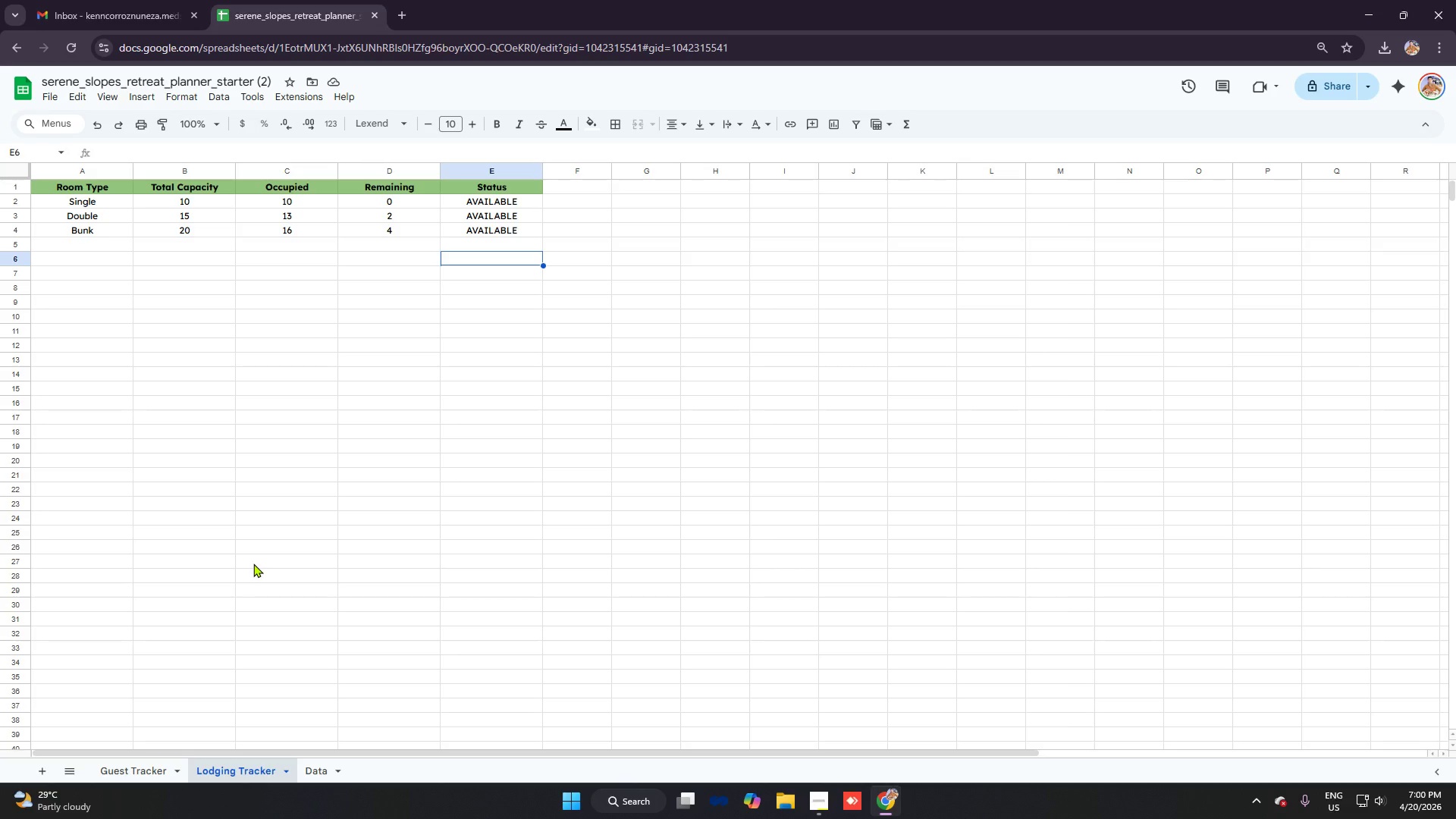 
wait(22.03)
 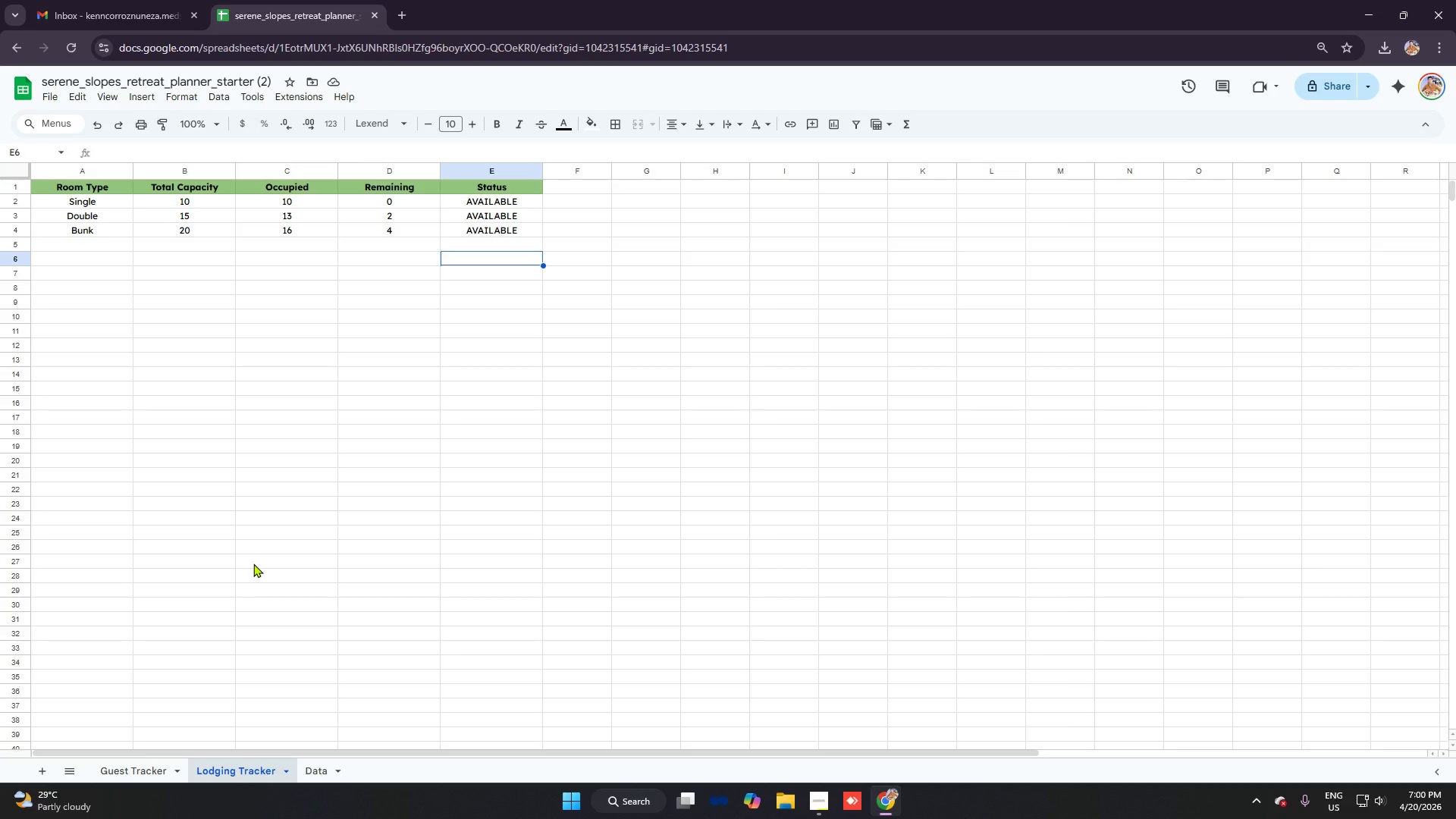 
mouse_move([157, 731])
 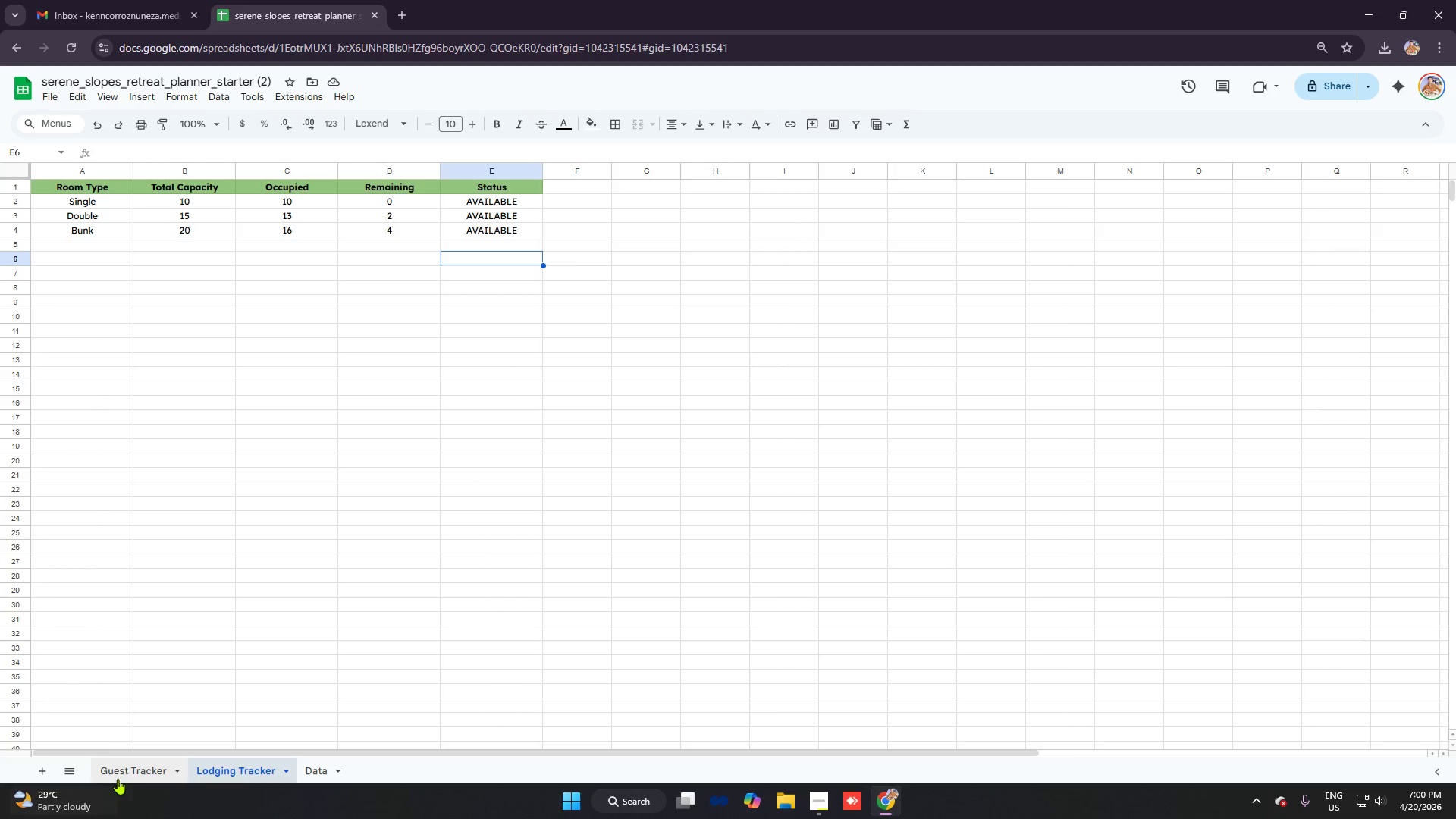 
left_click([46, 770])
 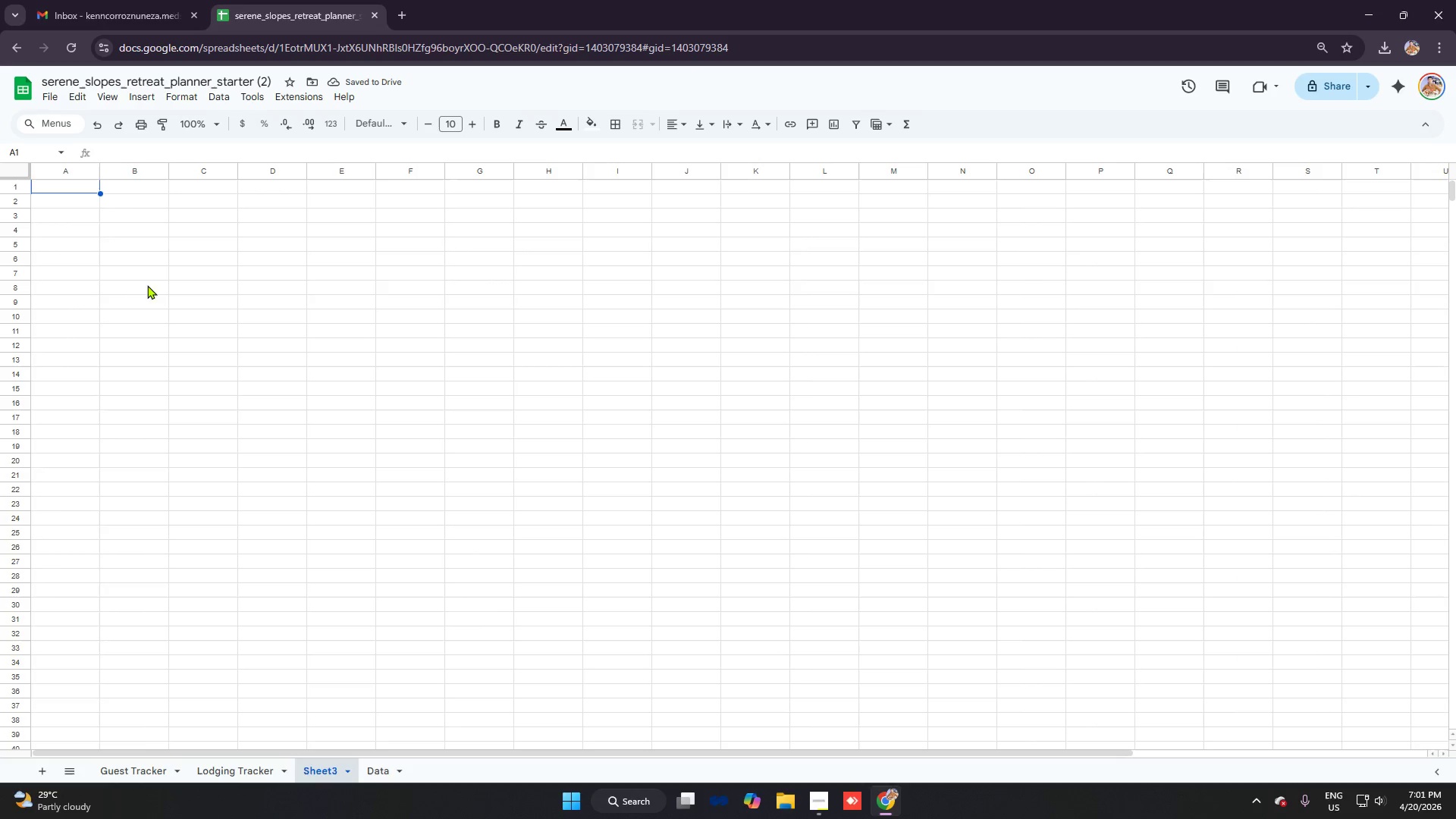 
wait(8.77)
 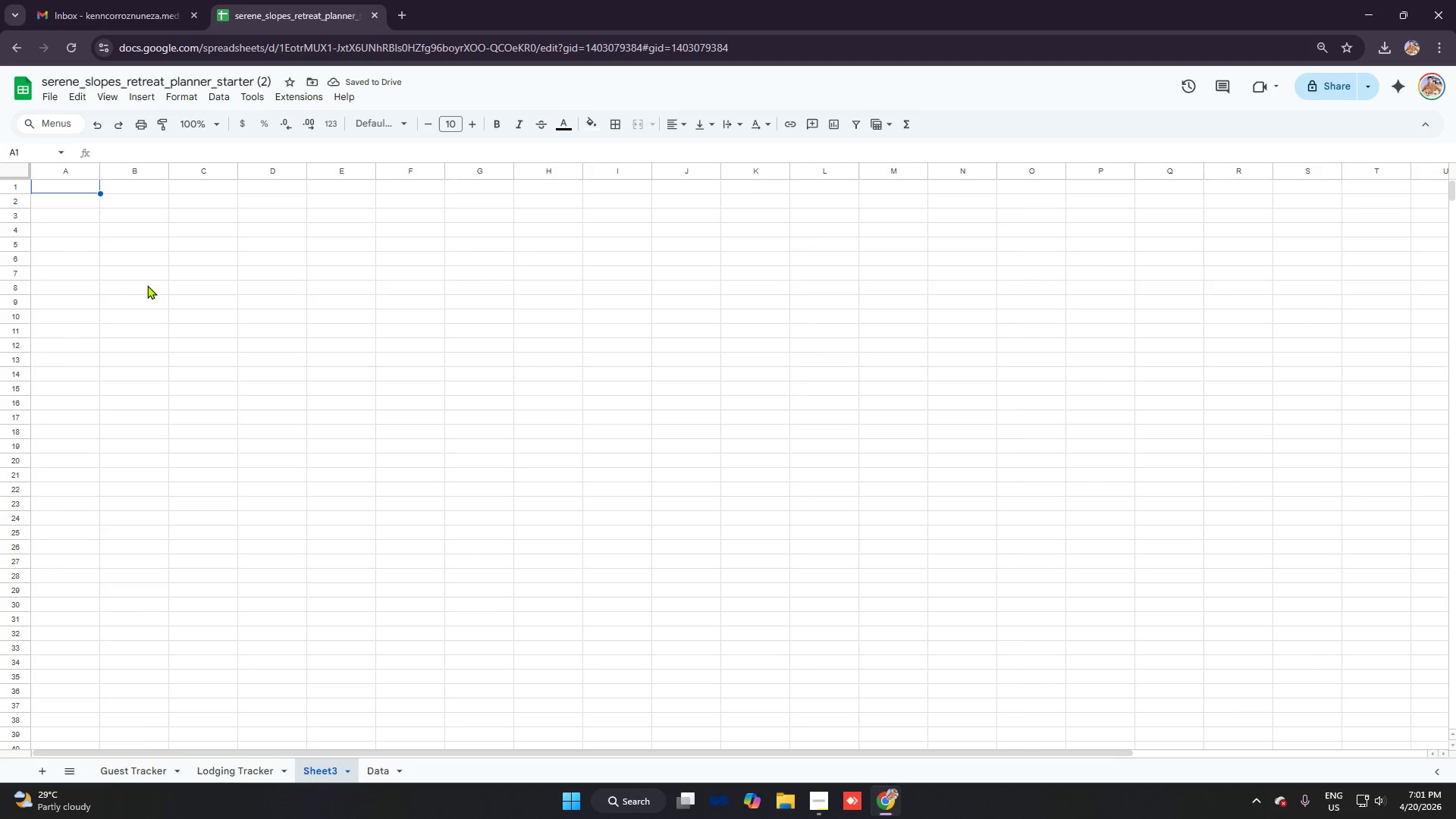 
key(Alt+AltLeft)
 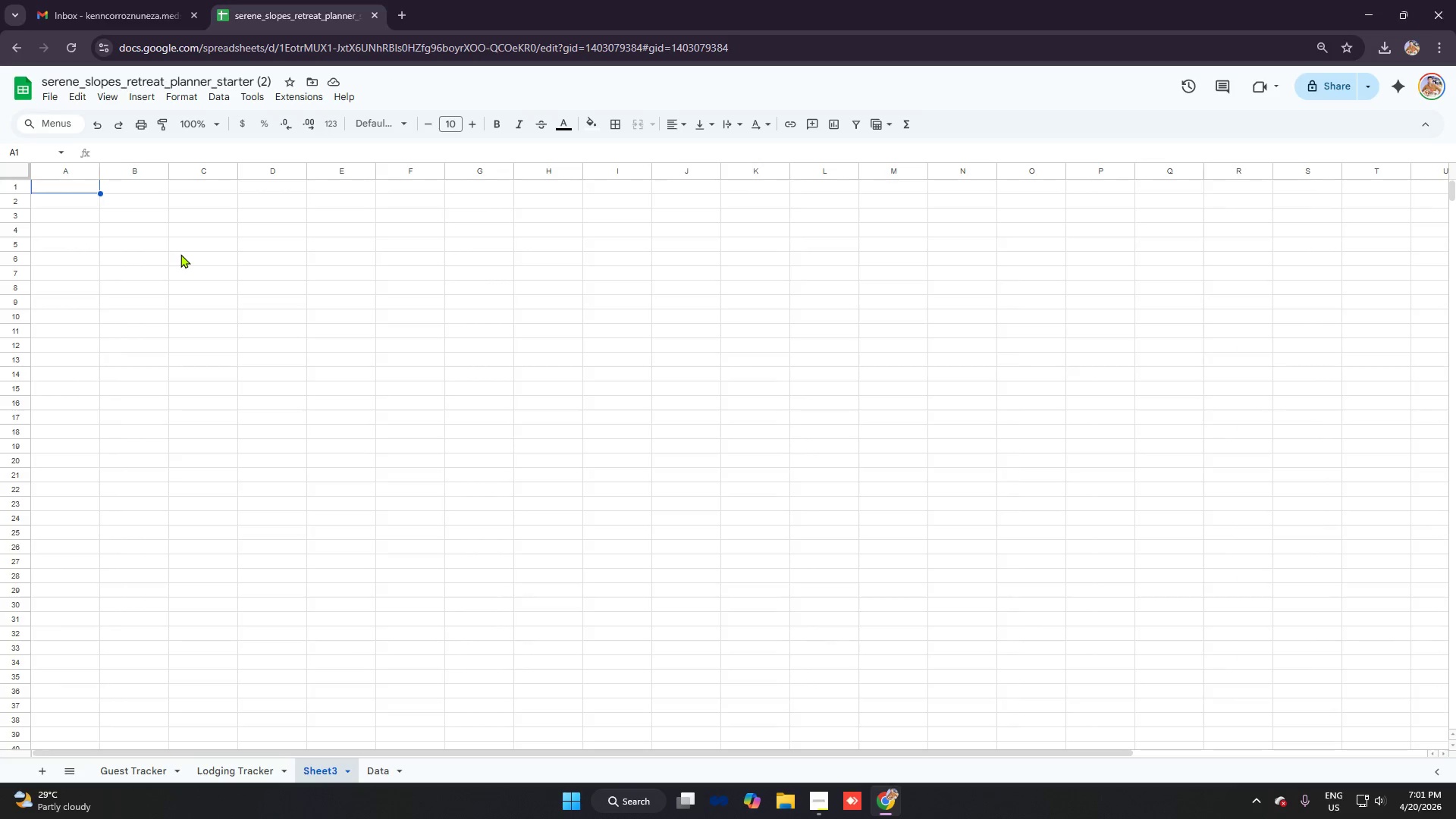 
key(Alt+Tab)